 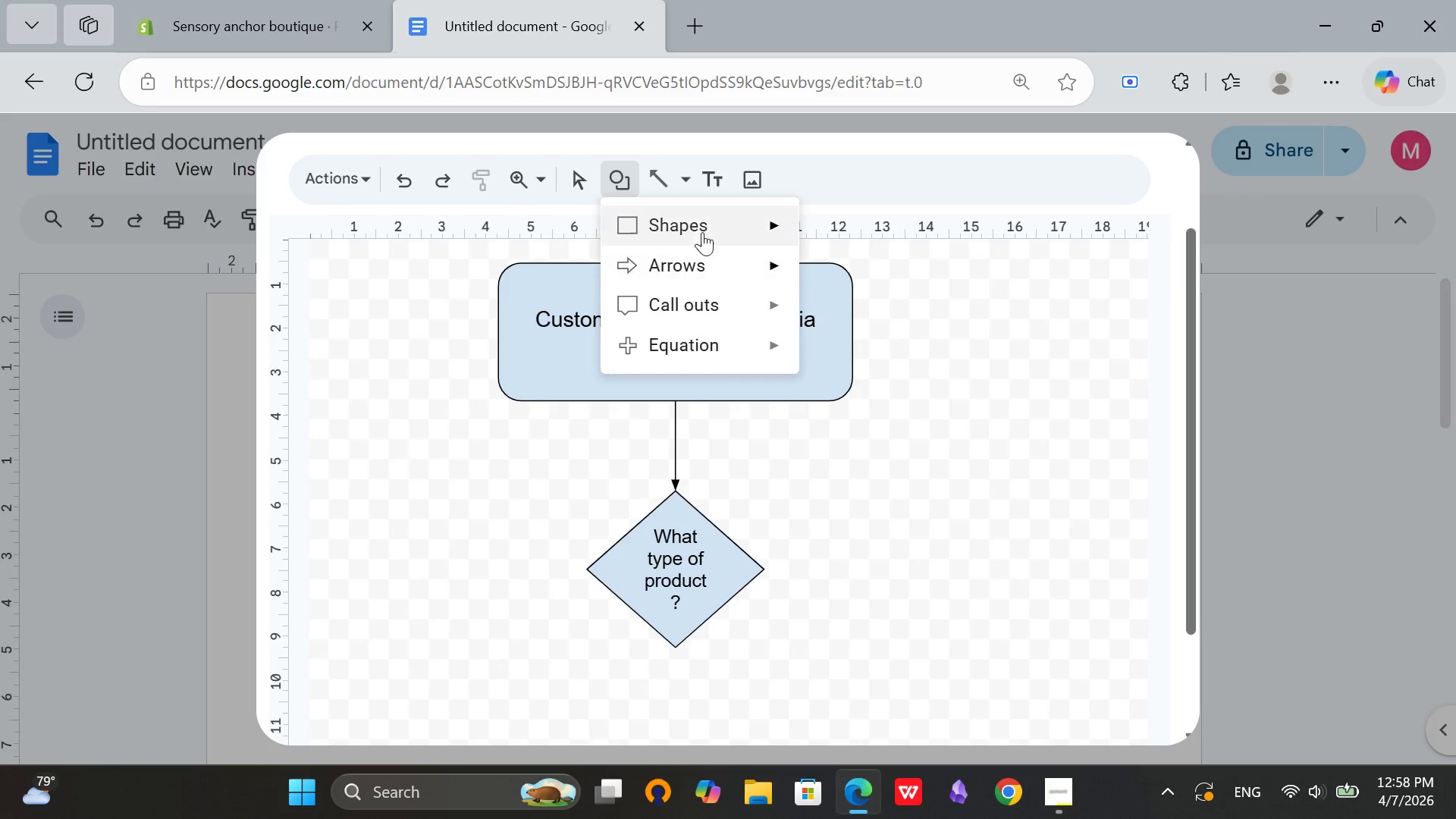 
left_click([758, 229])
 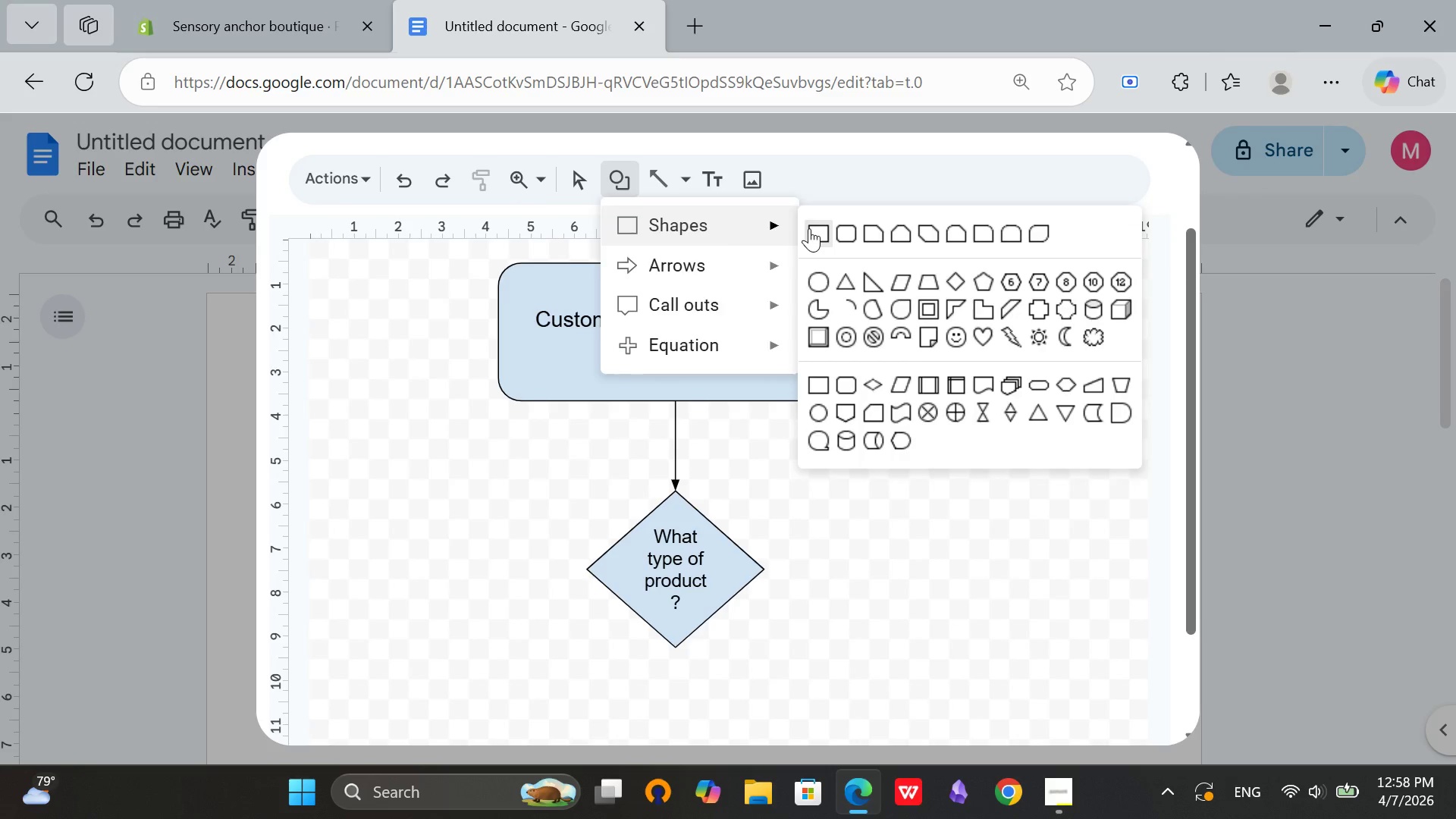 
left_click([809, 228])
 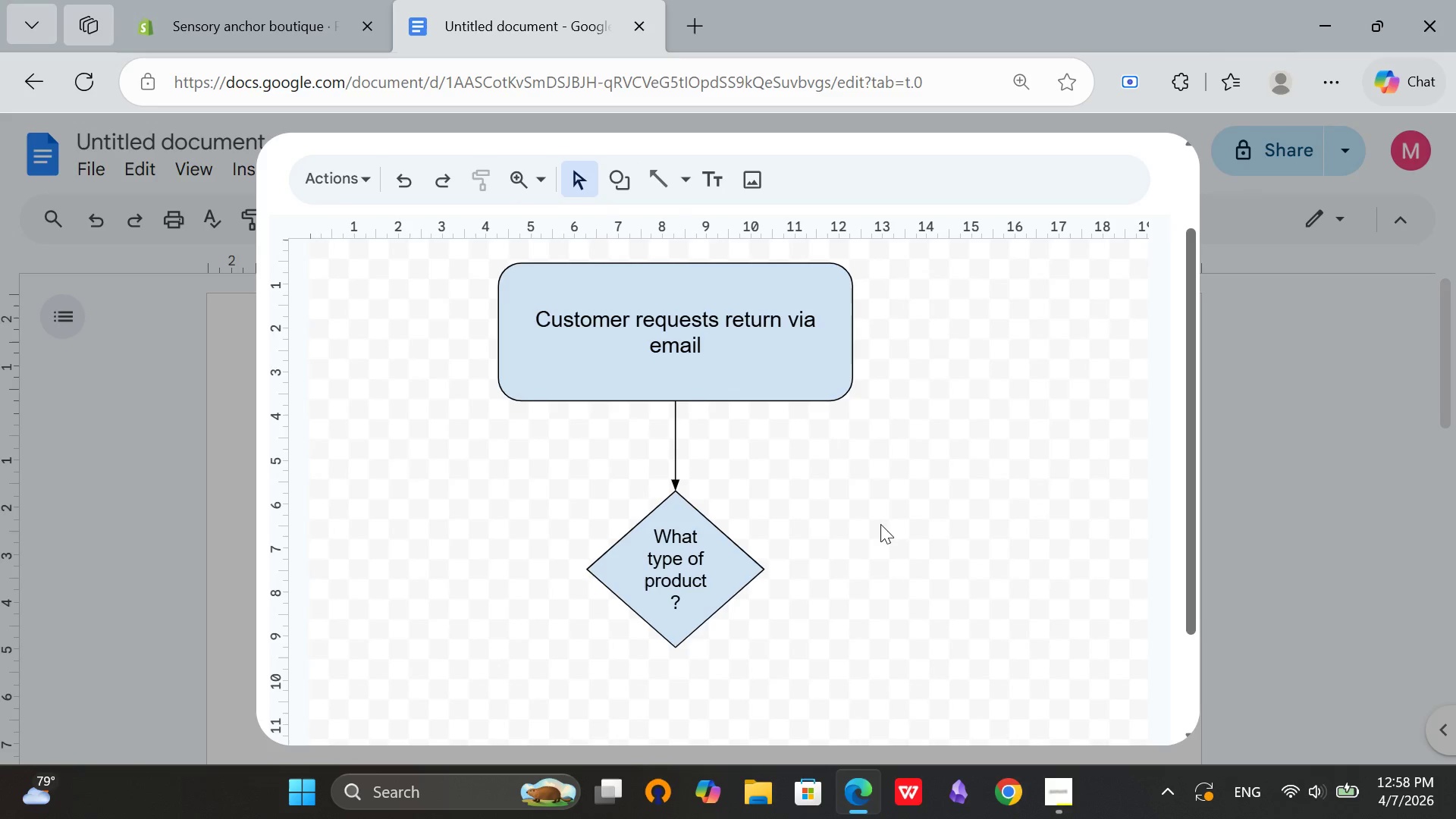 
left_click_drag(start_coordinate=[883, 517], to_coordinate=[1146, 601])
 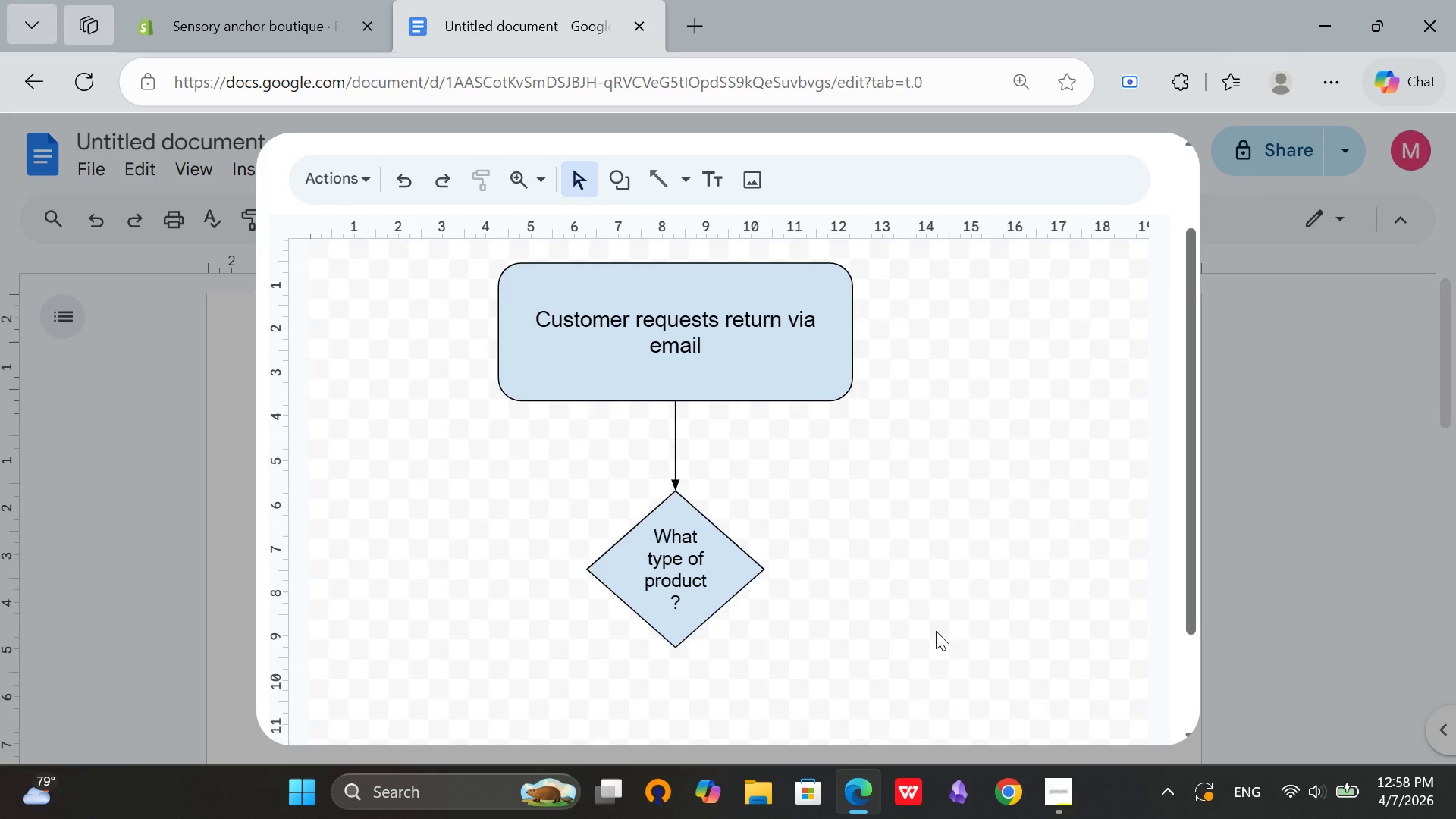 
left_click([901, 554])
 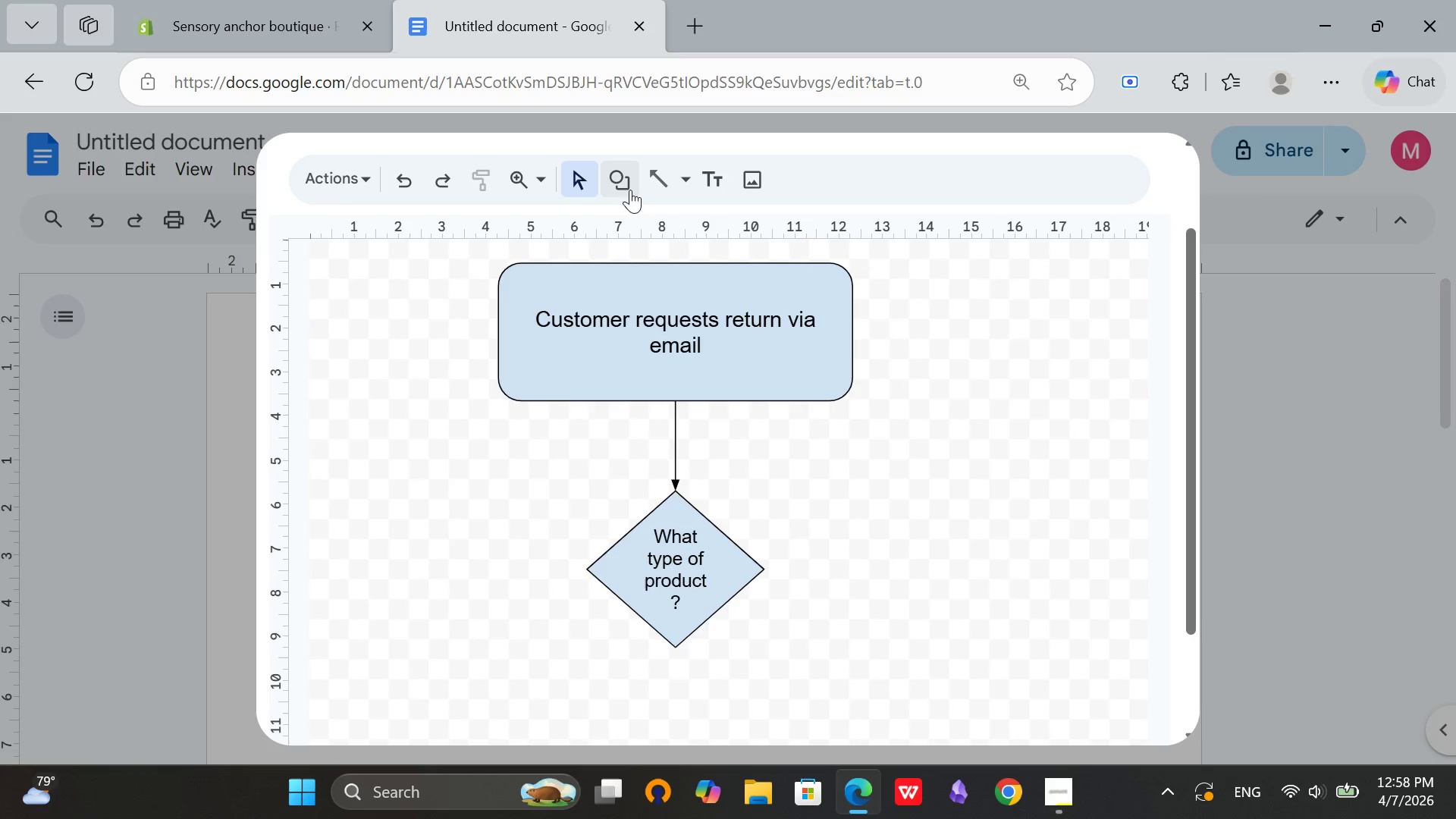 
left_click([635, 179])
 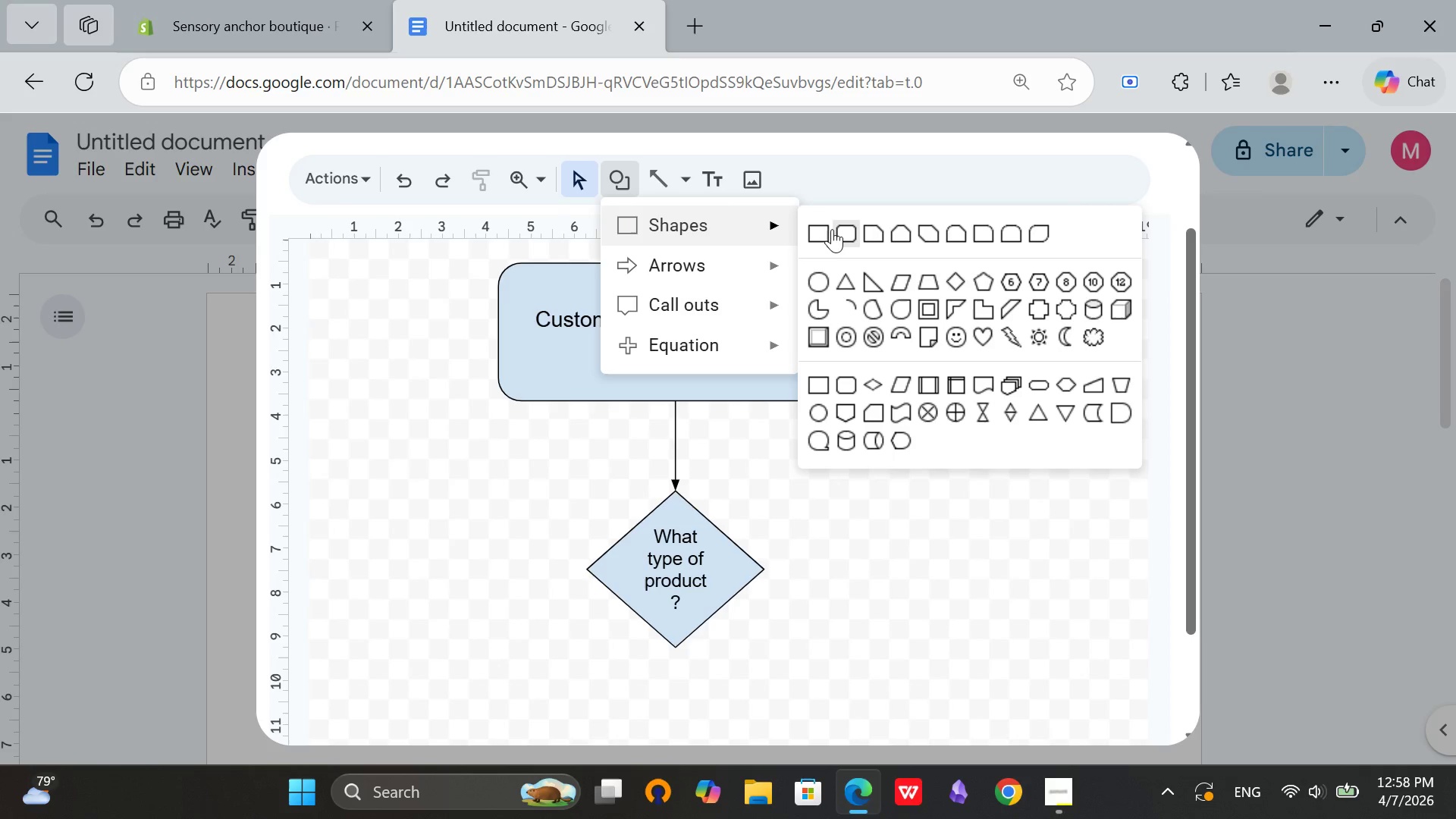 
left_click([828, 229])
 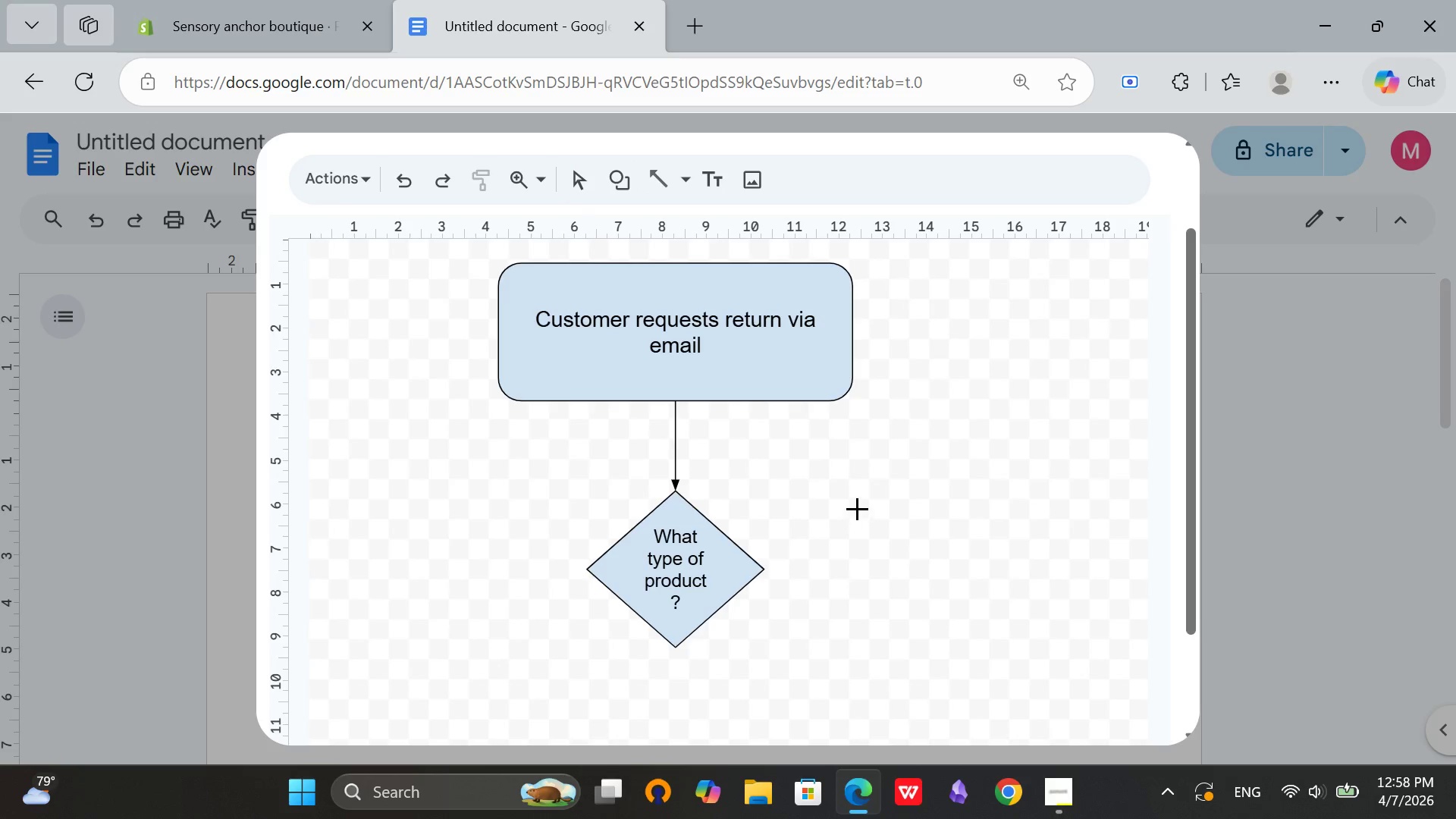 
left_click([857, 508])
 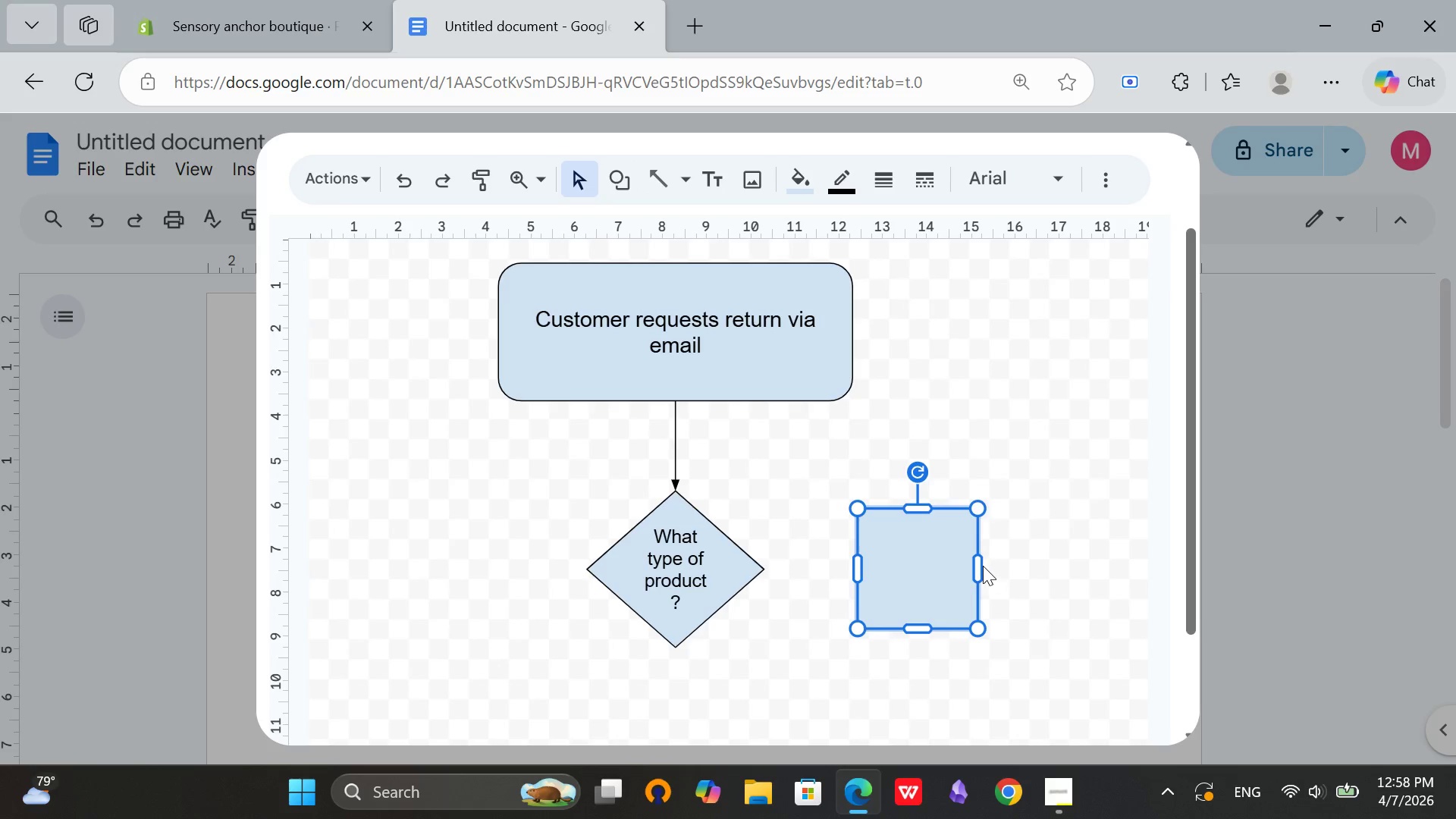 
left_click_drag(start_coordinate=[981, 566], to_coordinate=[1122, 557])
 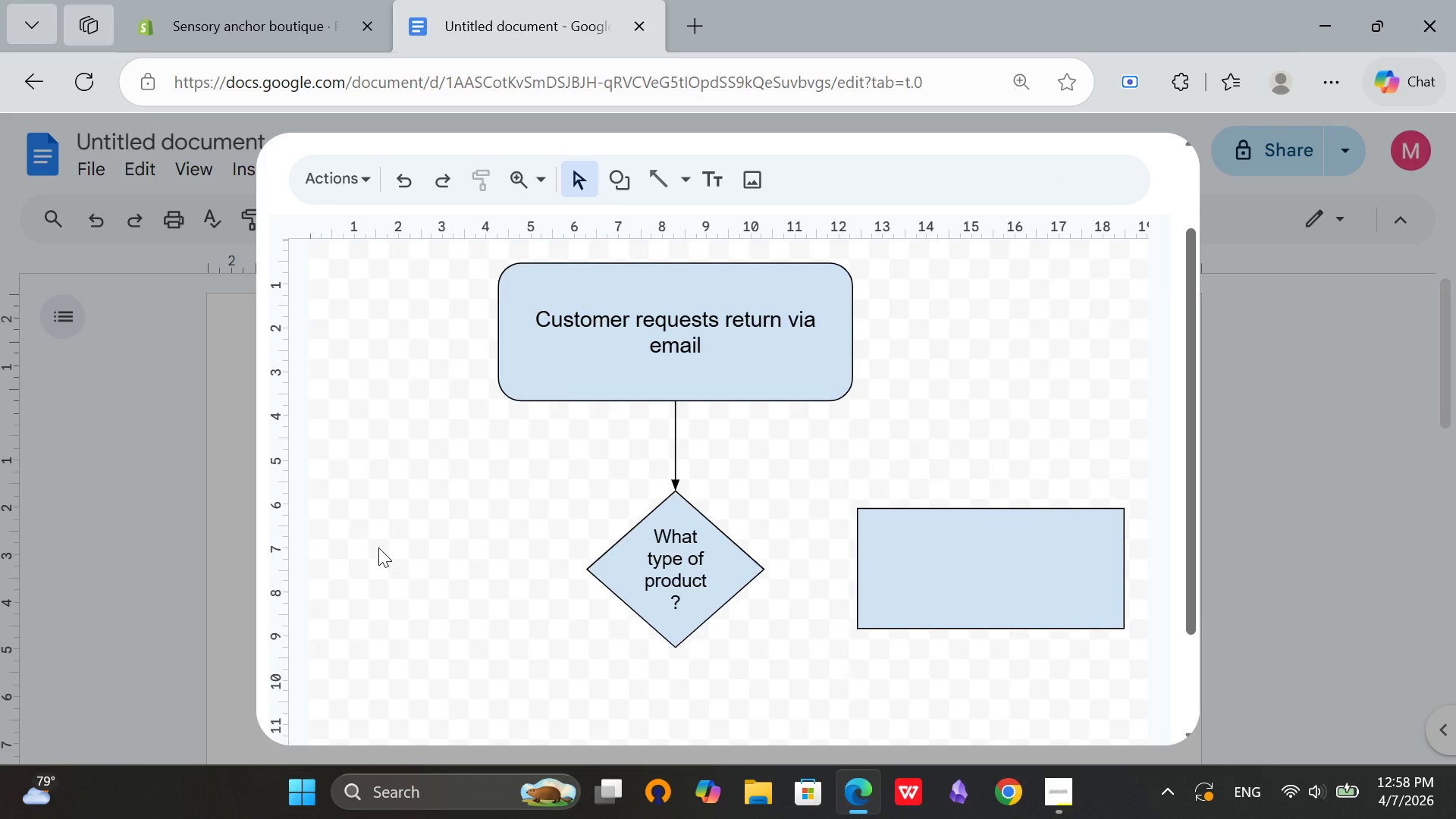 
double_click([378, 548])
 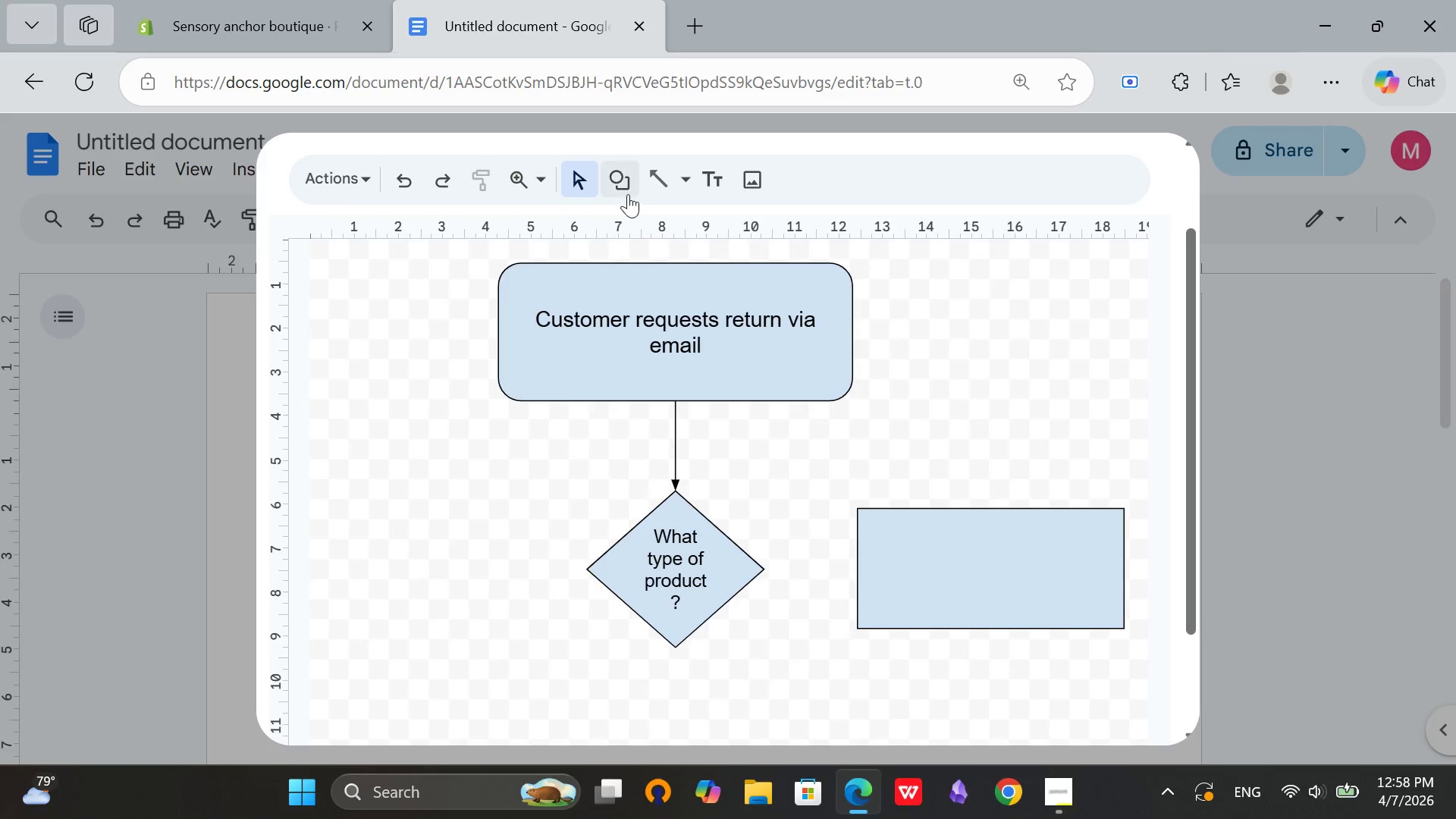 
left_click([626, 191])
 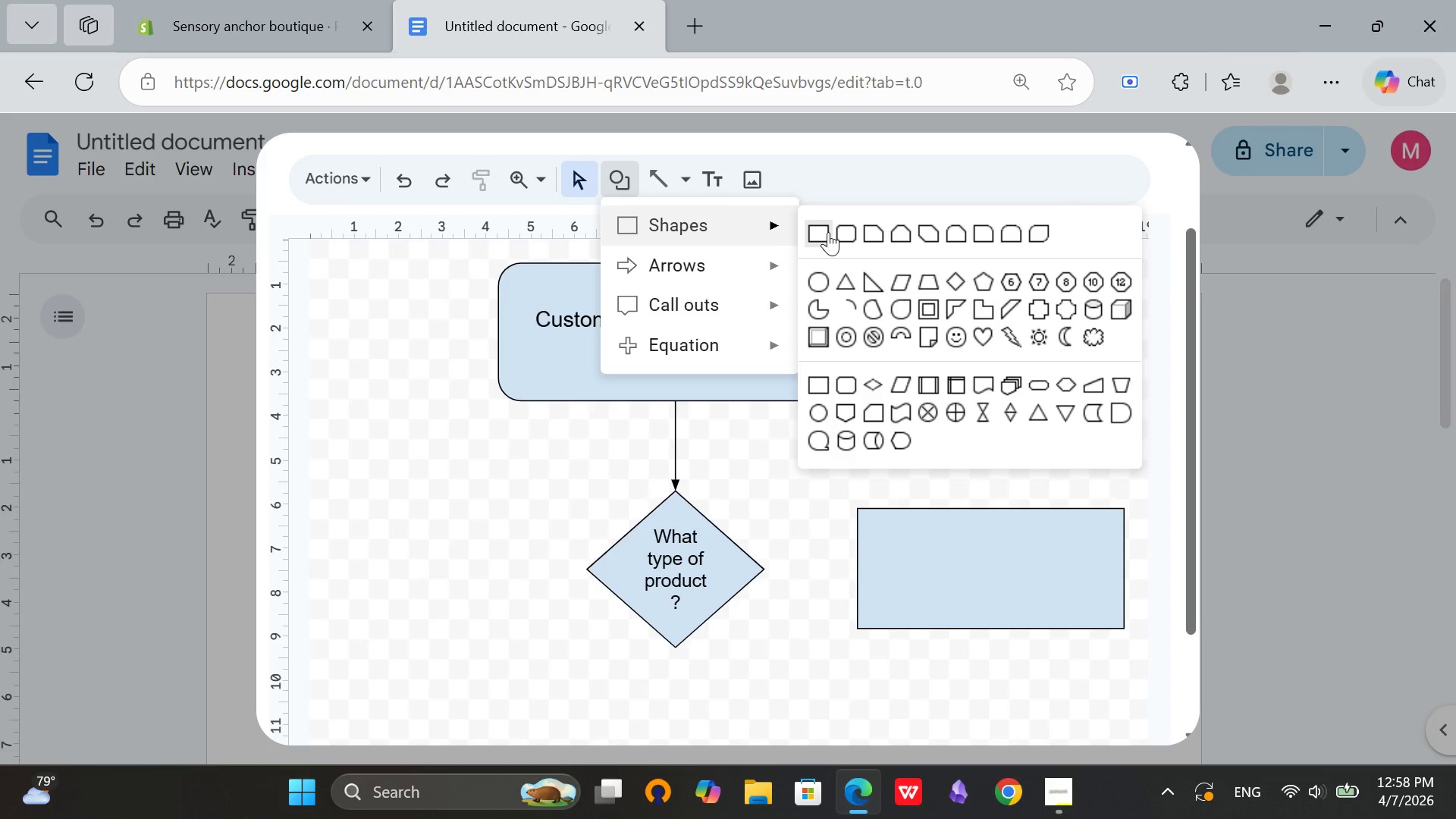 
left_click([830, 232])
 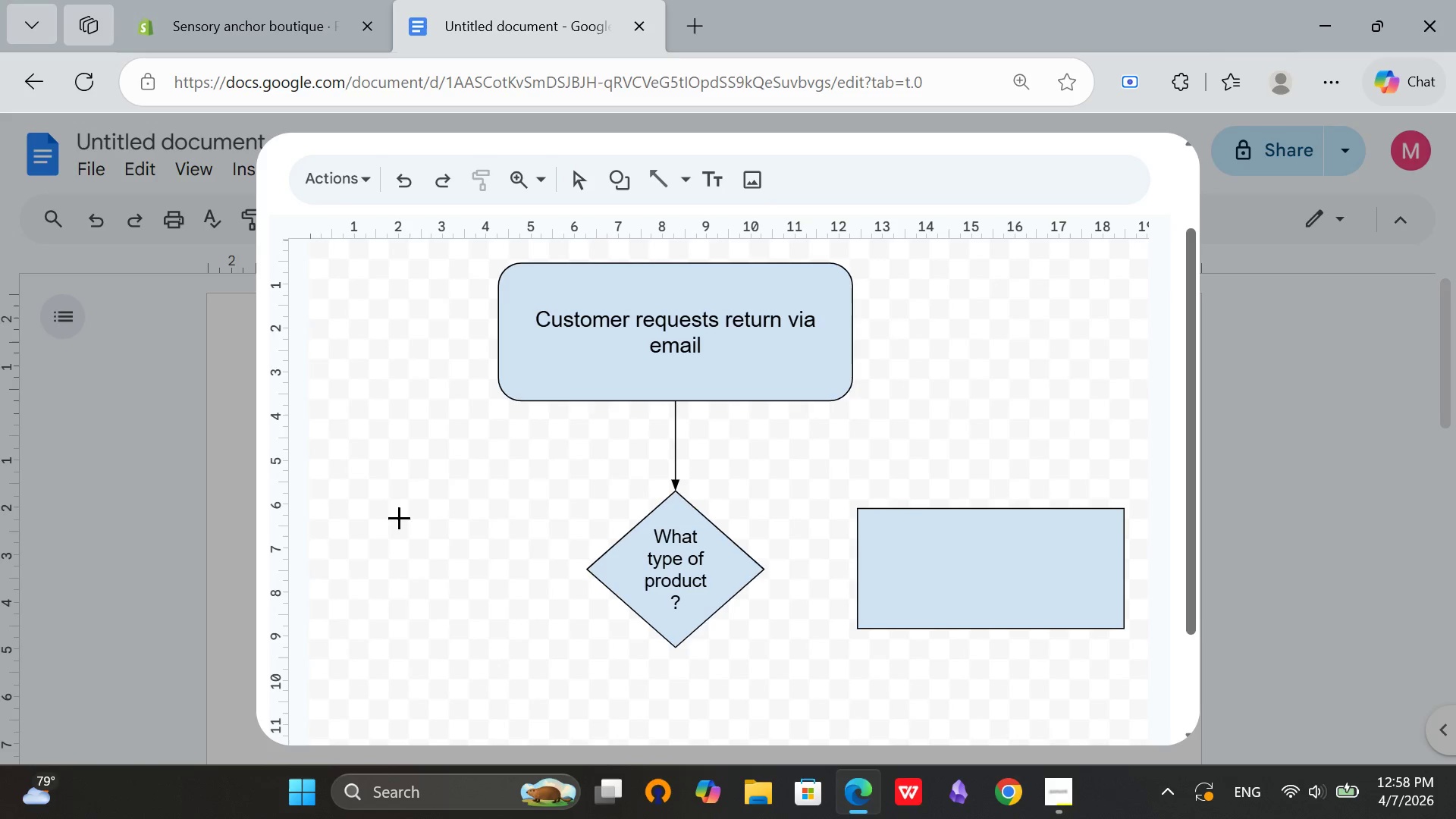 
left_click([349, 532])
 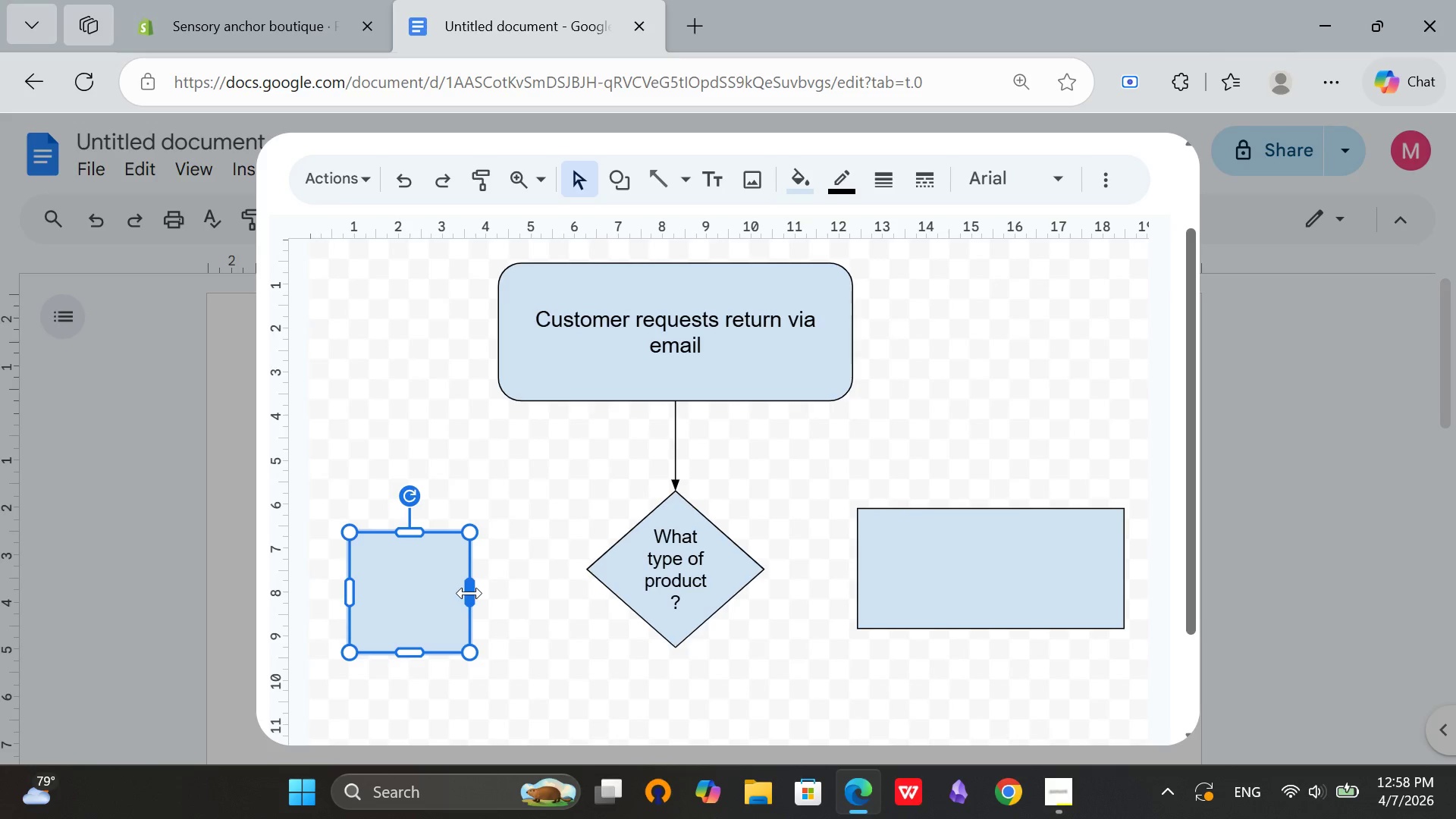 
left_click_drag(start_coordinate=[469, 592], to_coordinate=[550, 593])
 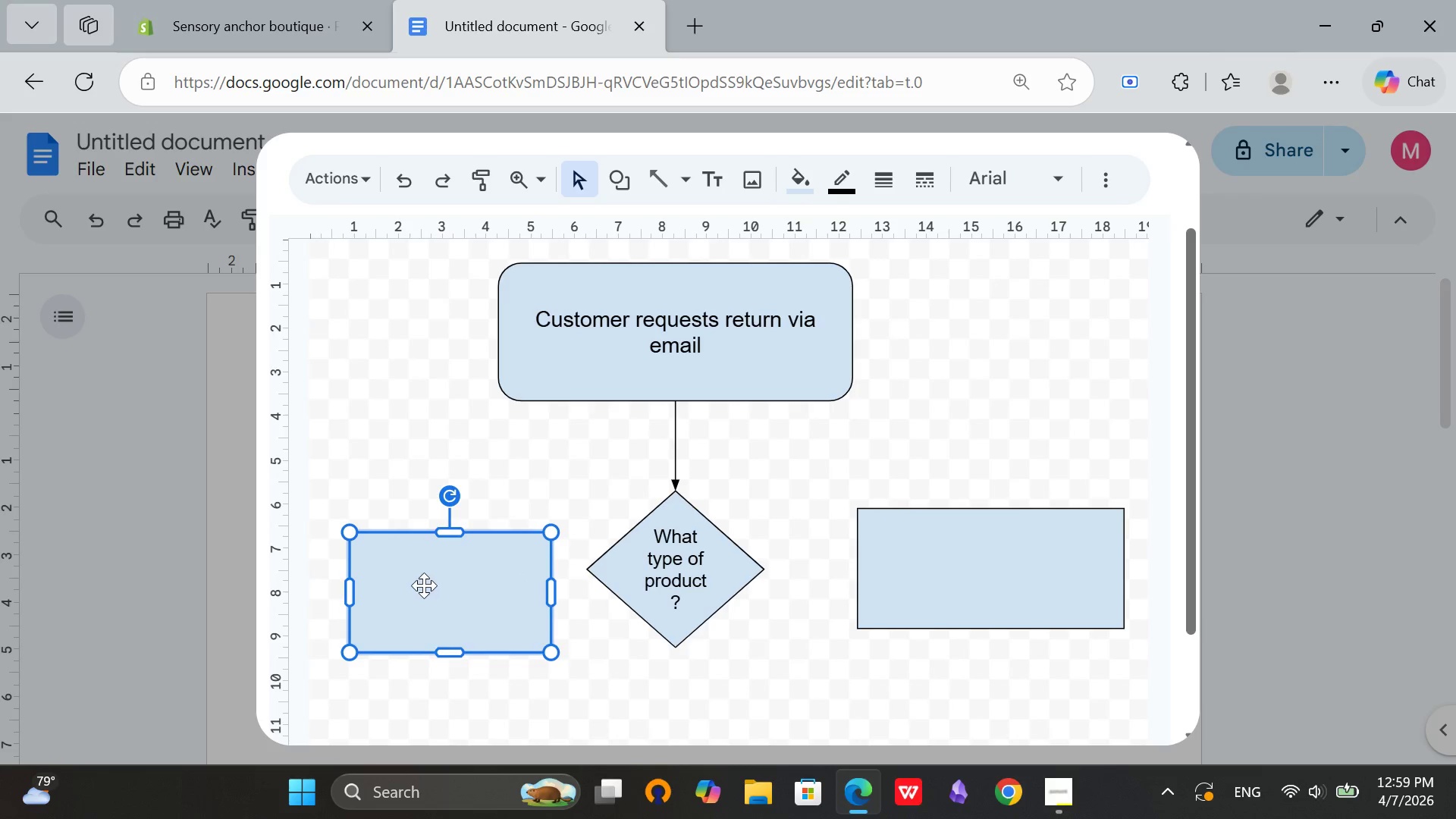 
left_click_drag(start_coordinate=[424, 585], to_coordinate=[394, 566])
 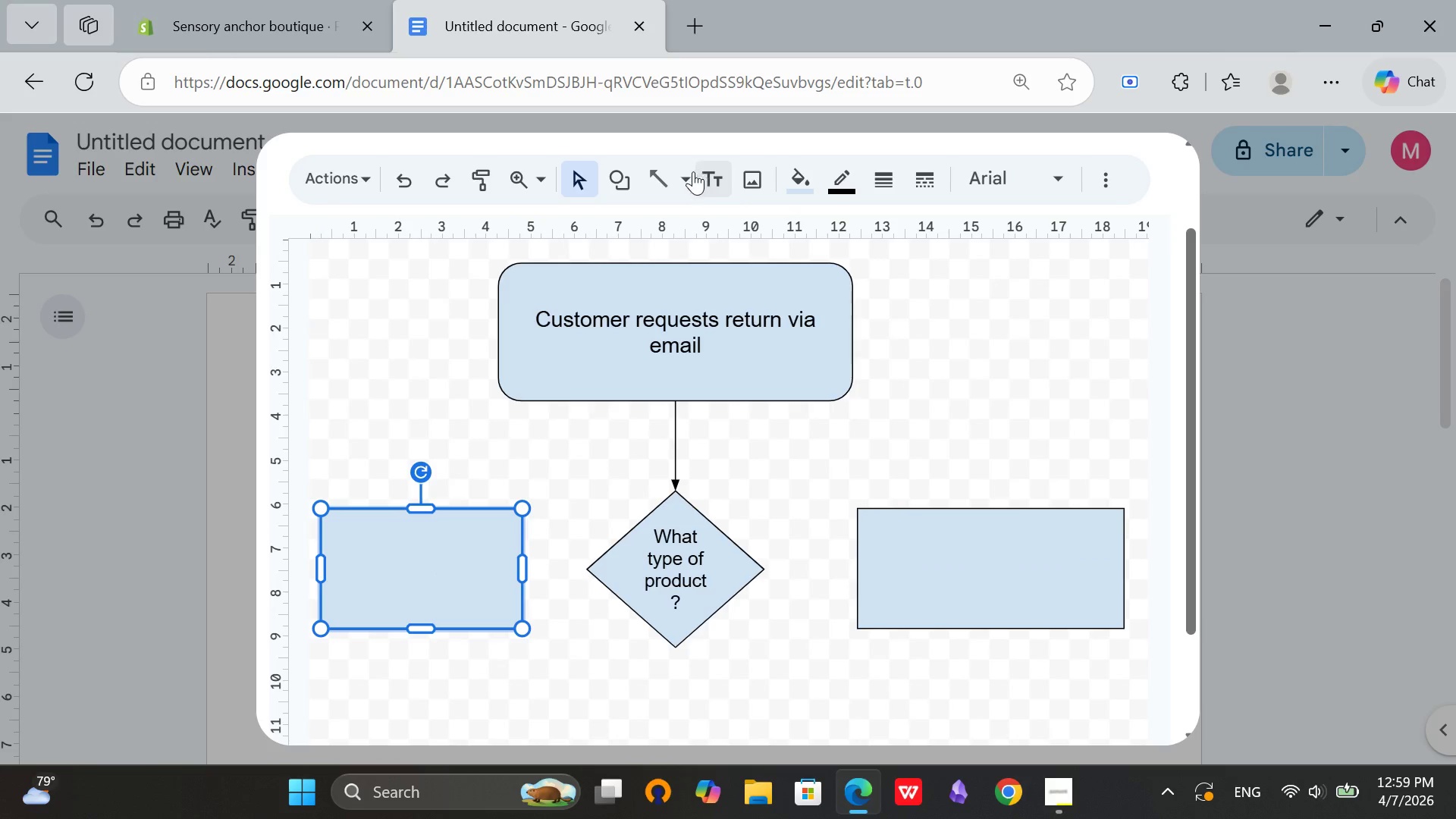 
left_click([654, 177])
 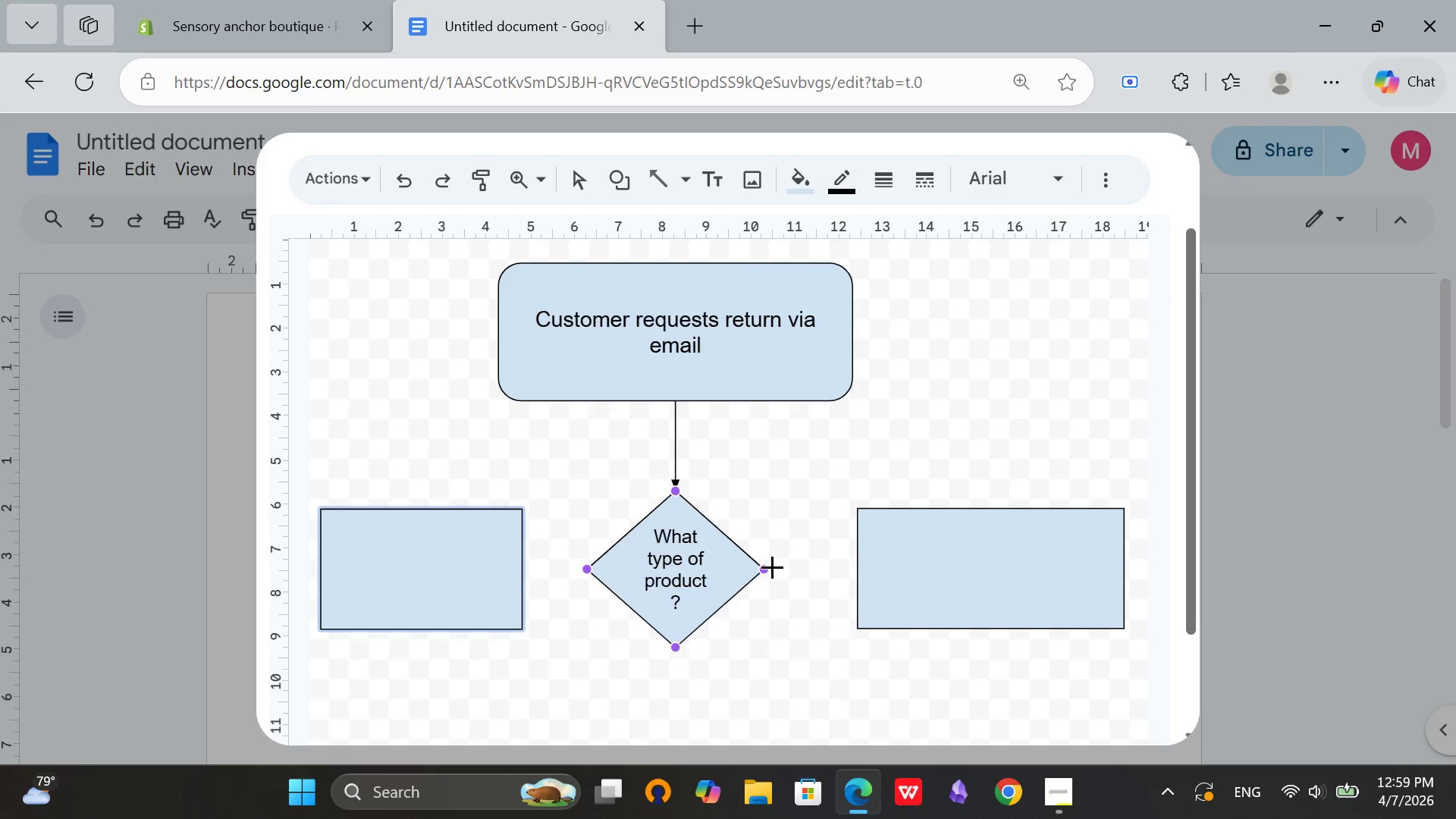 
left_click_drag(start_coordinate=[768, 567], to_coordinate=[847, 566])
 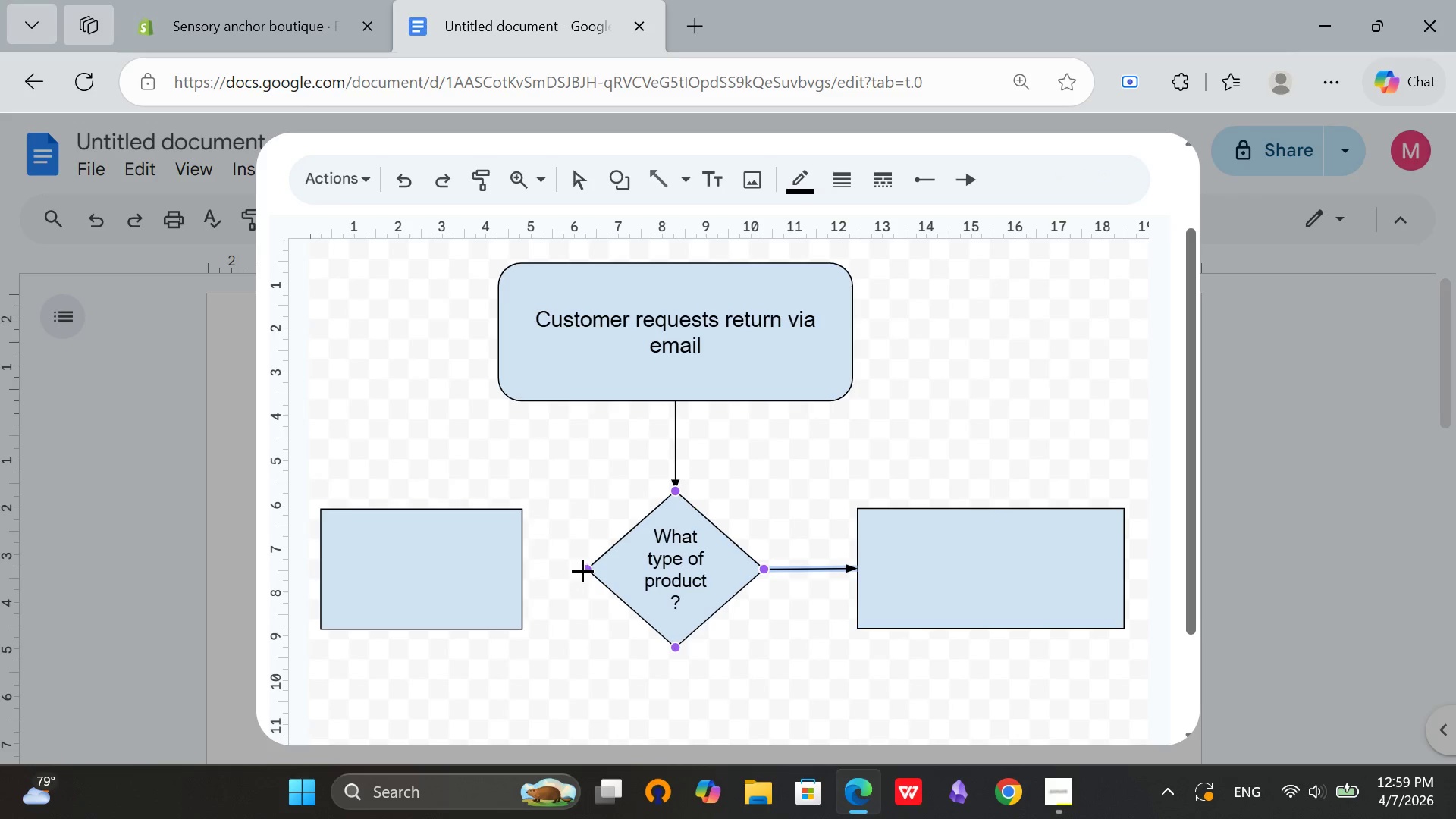 
left_click_drag(start_coordinate=[582, 568], to_coordinate=[526, 568])
 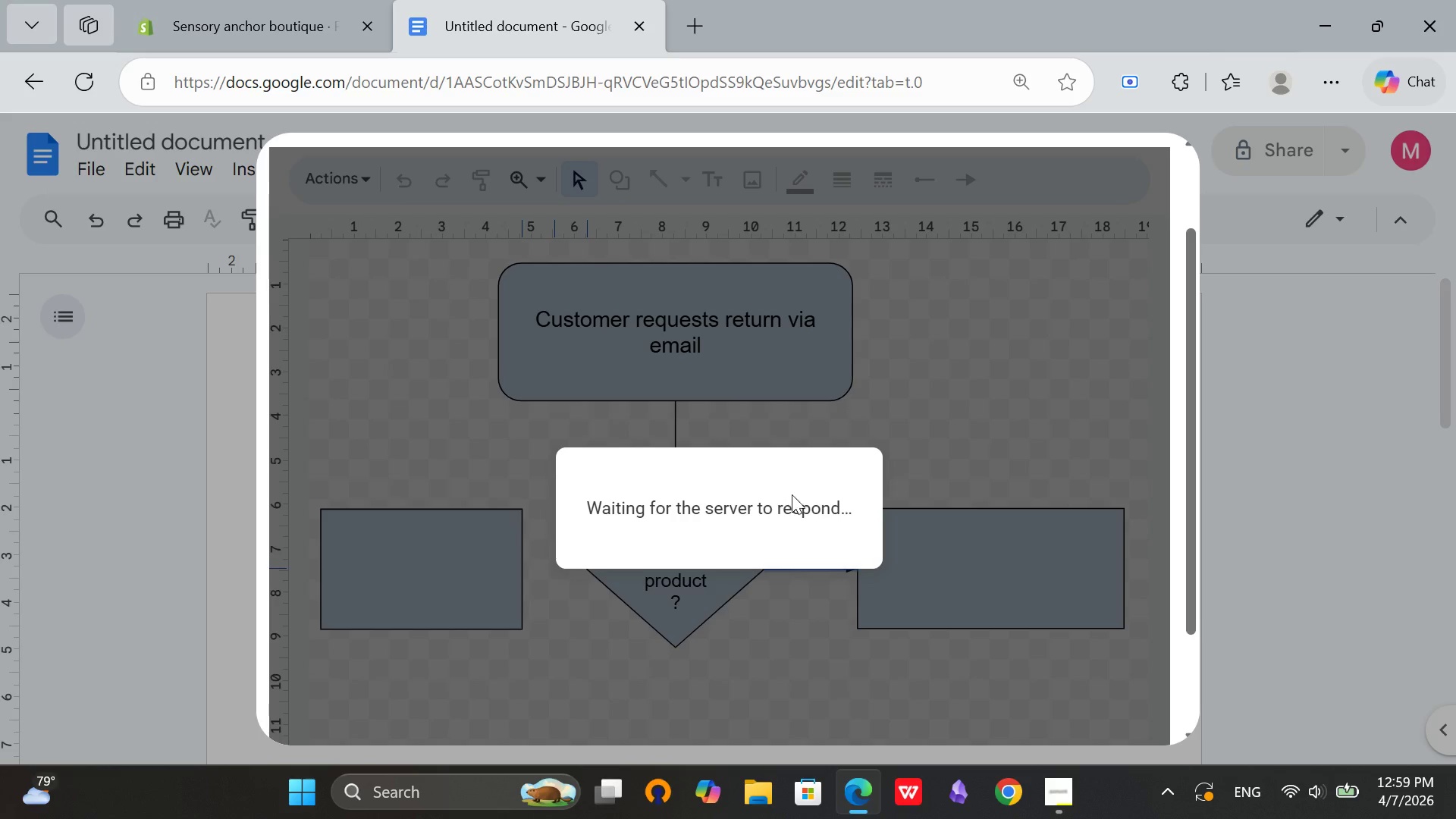 
scroll: coordinate [811, 484], scroll_direction: none, amount: 0.0
 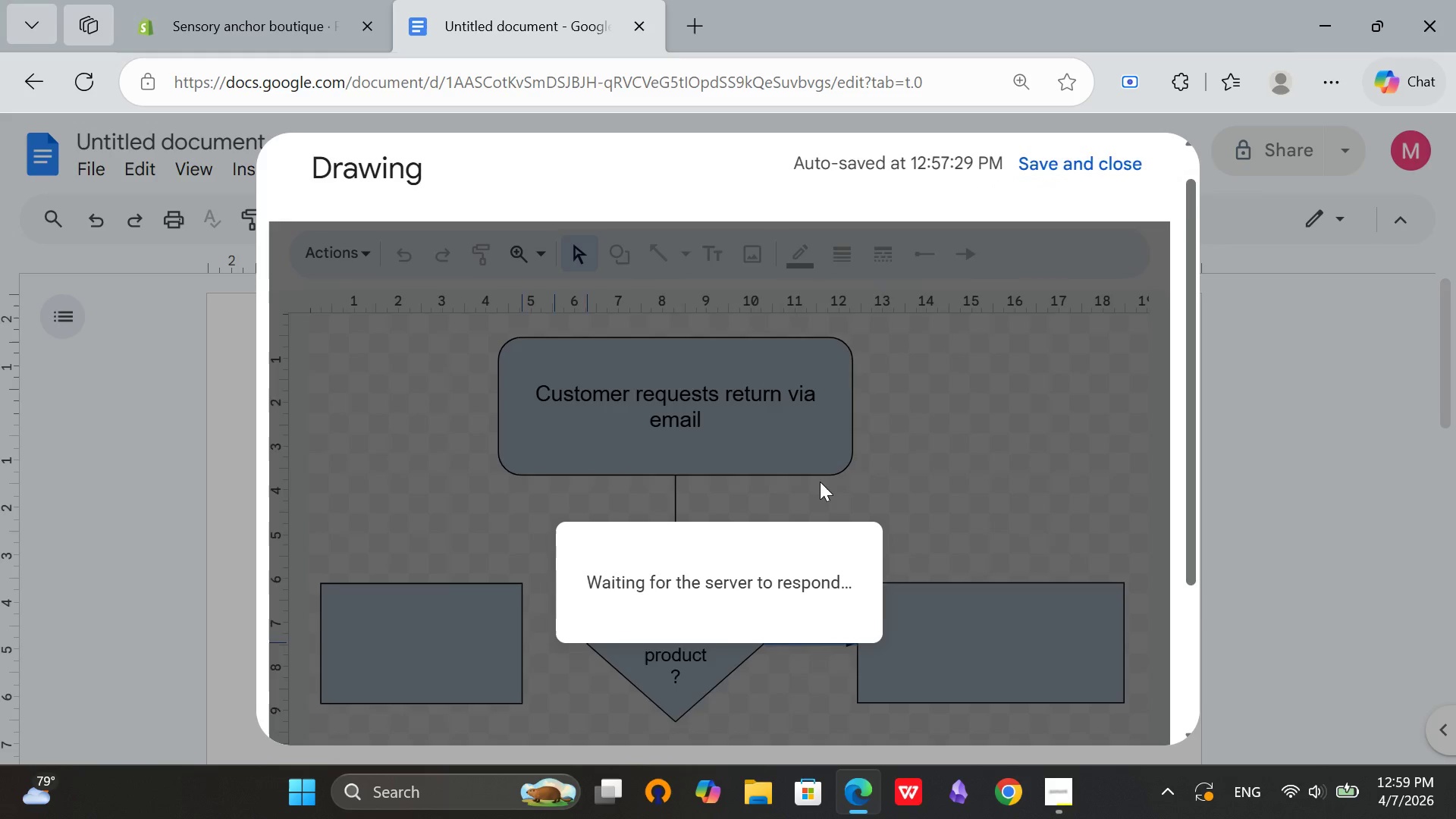 
scroll: coordinate [820, 482], scroll_direction: down, amount: 1.0
 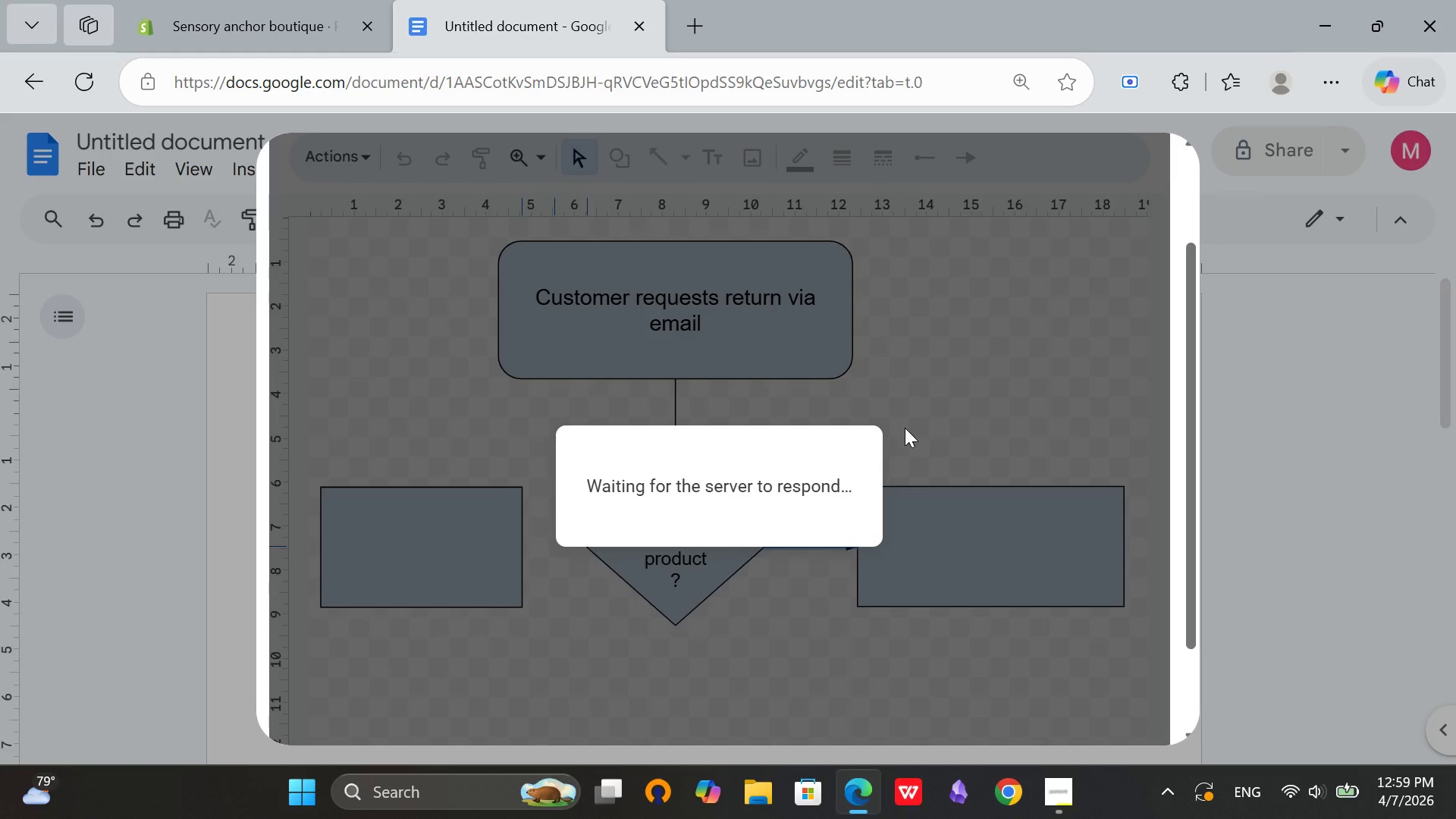 
wait(17.23)
 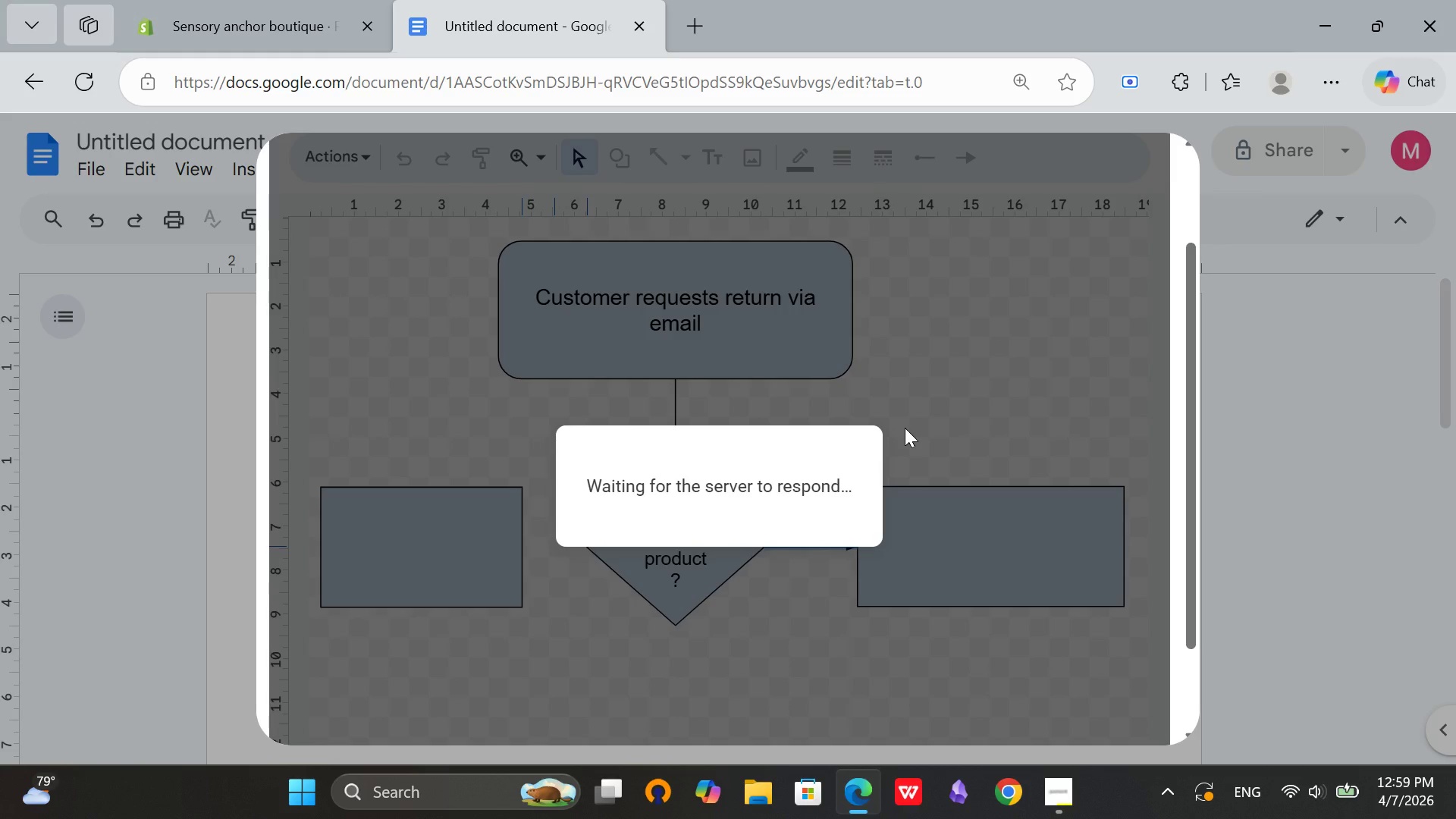 
left_click([1053, 796])